 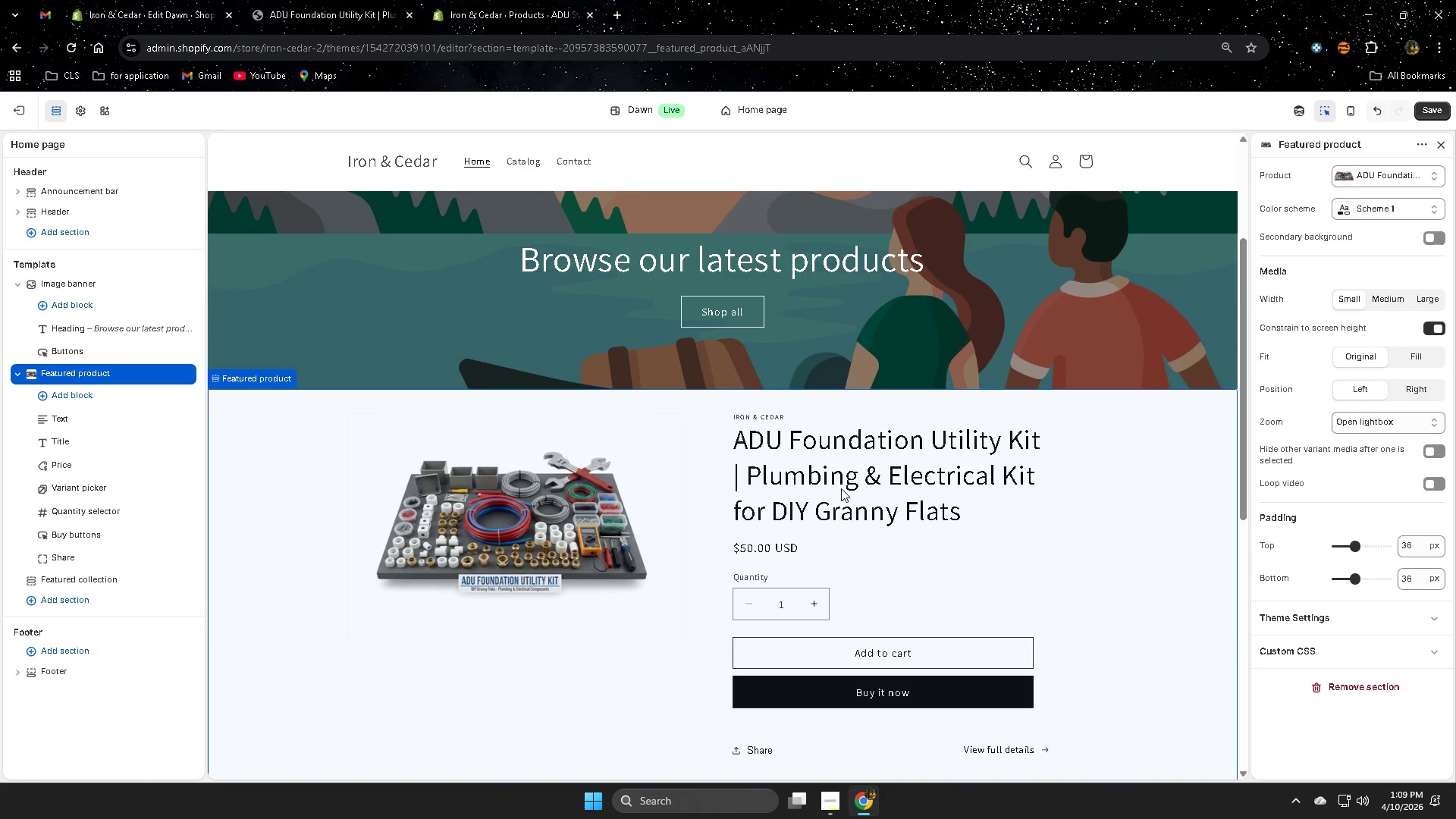 
scroll: coordinate [843, 484], scroll_direction: up, amount: 1.0
 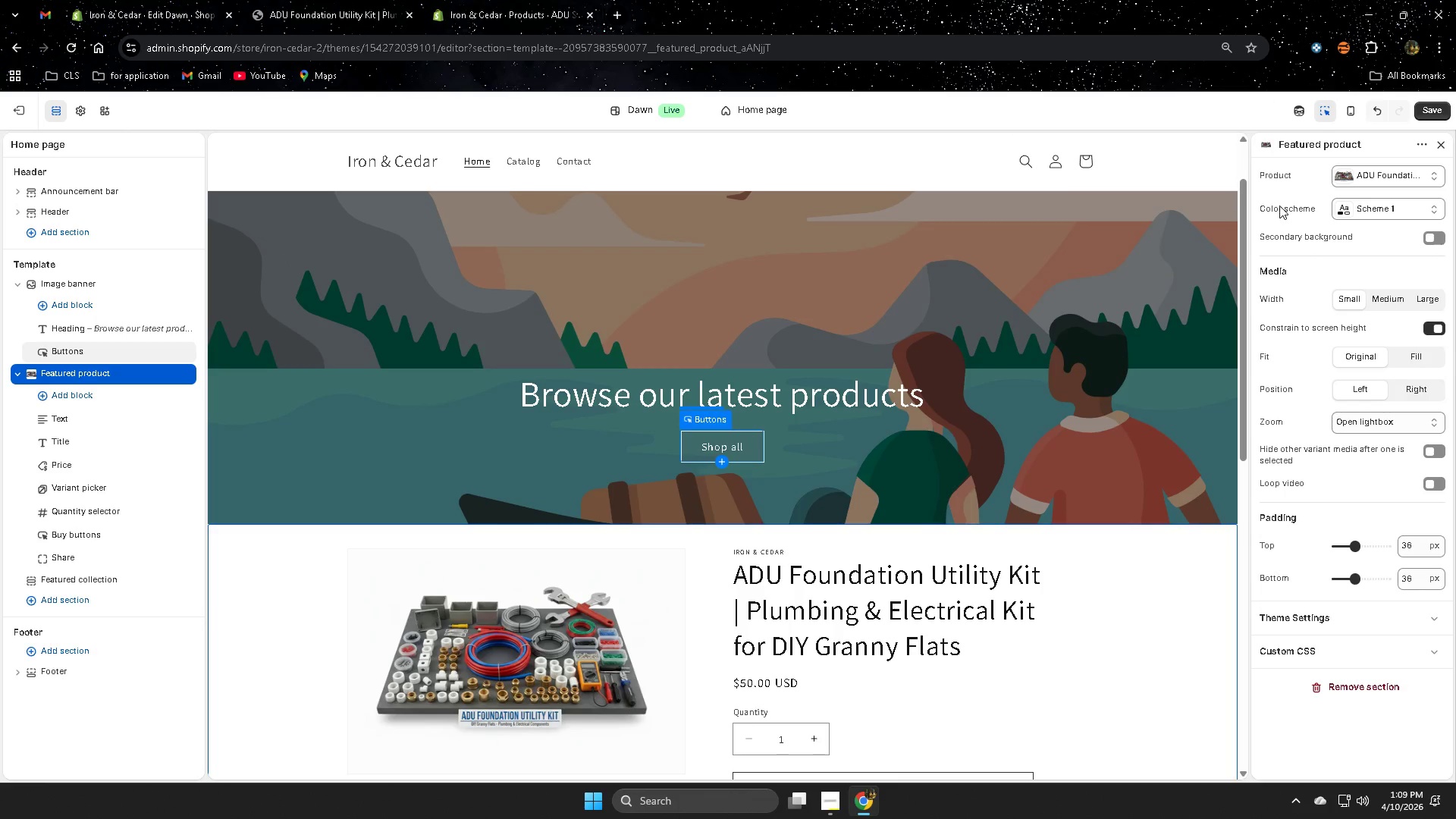 
wait(7.8)
 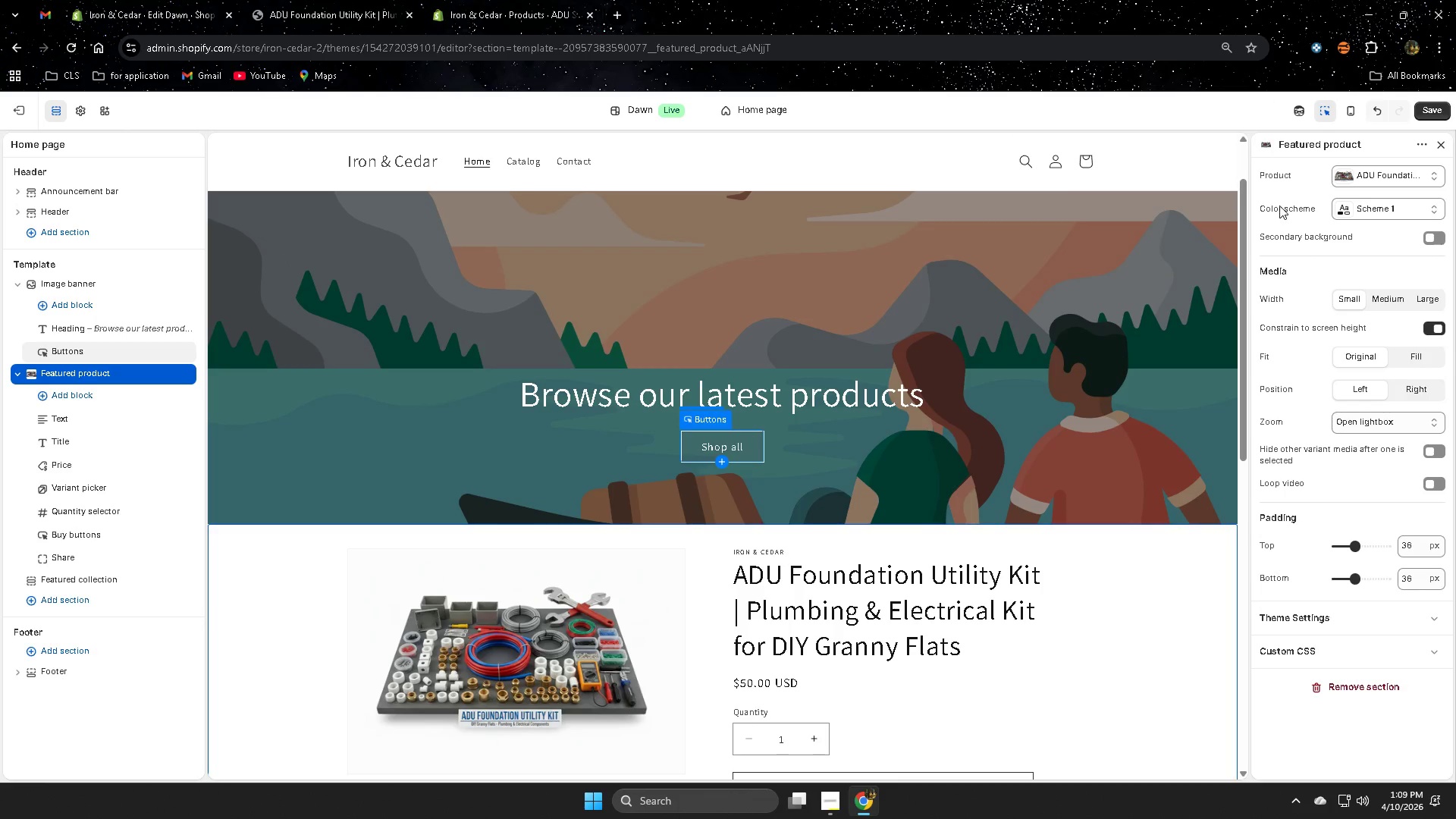 
left_click([1295, 115])
 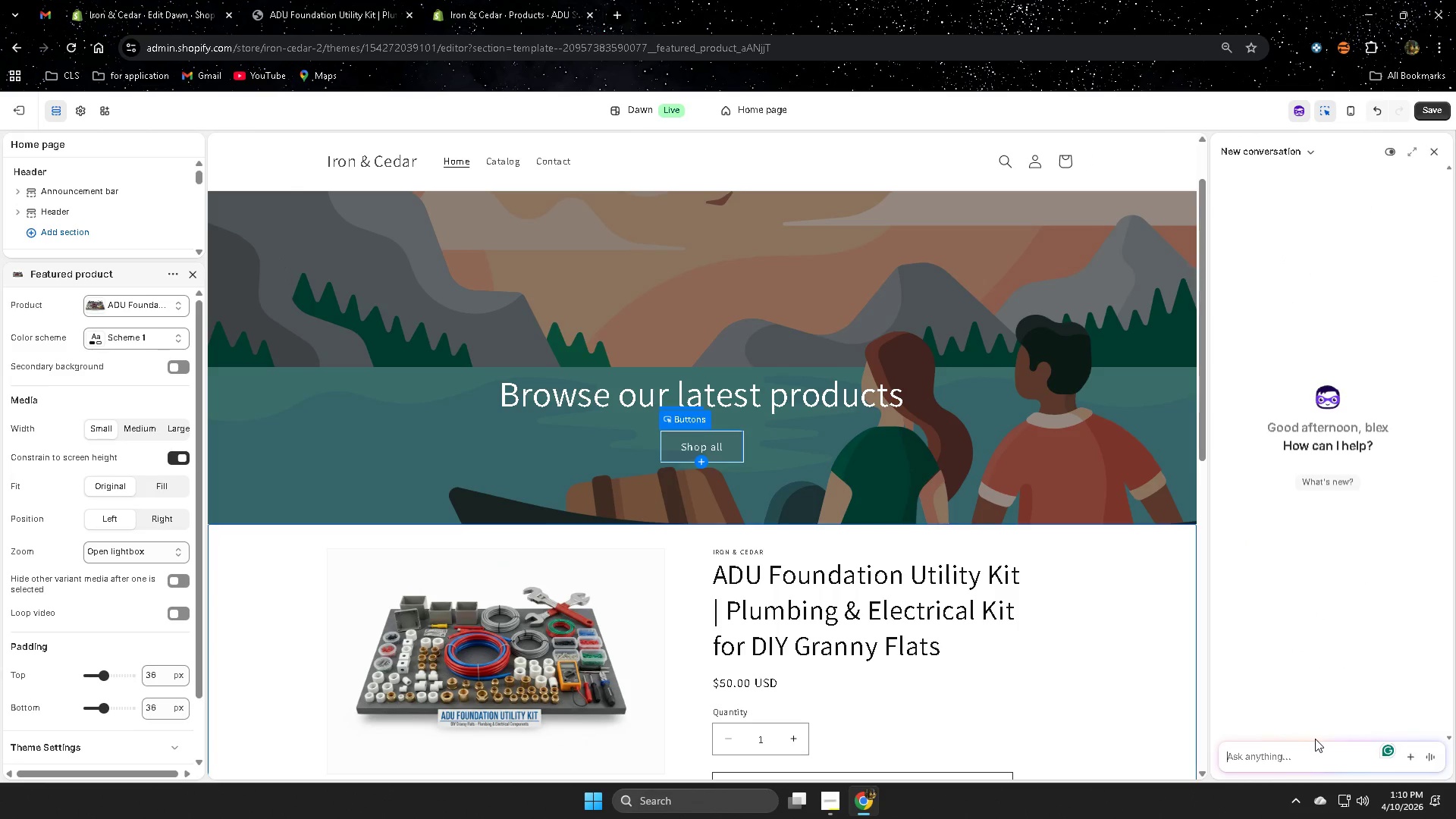 
type(can you genarate my store theme that adapt to my product)
 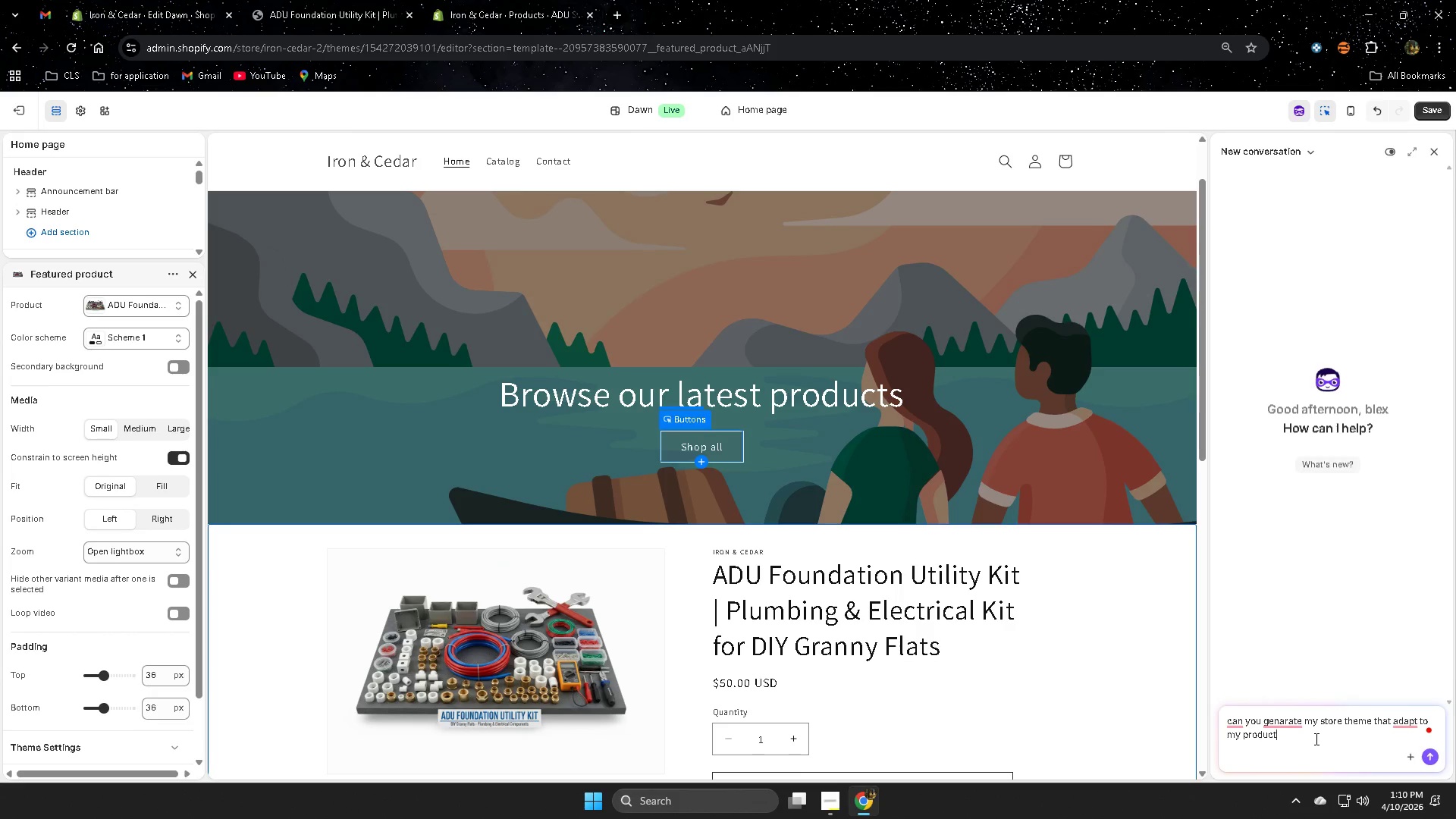 
key(Enter)
 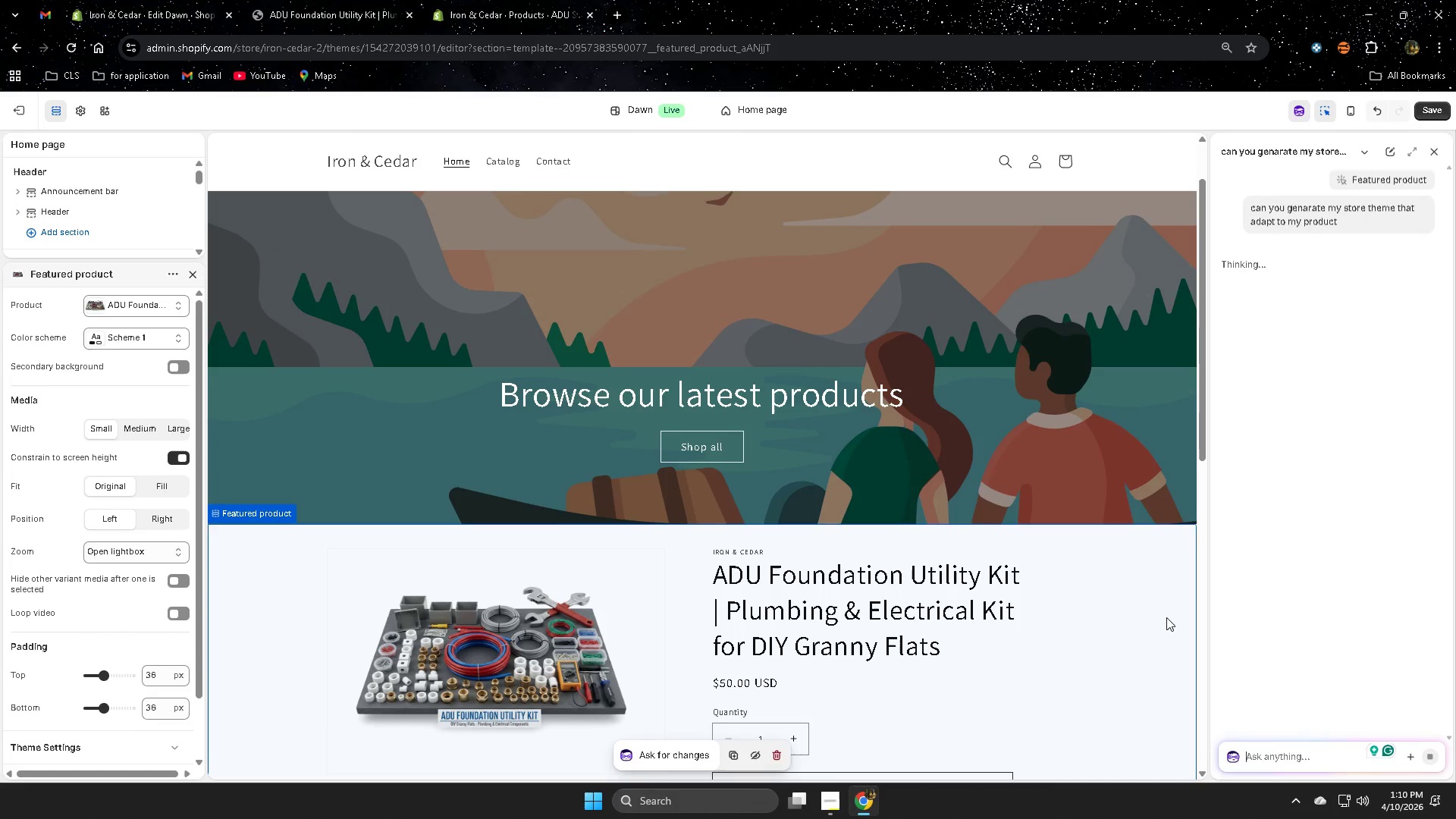 
scroll: coordinate [981, 625], scroll_direction: down, amount: 13.0
 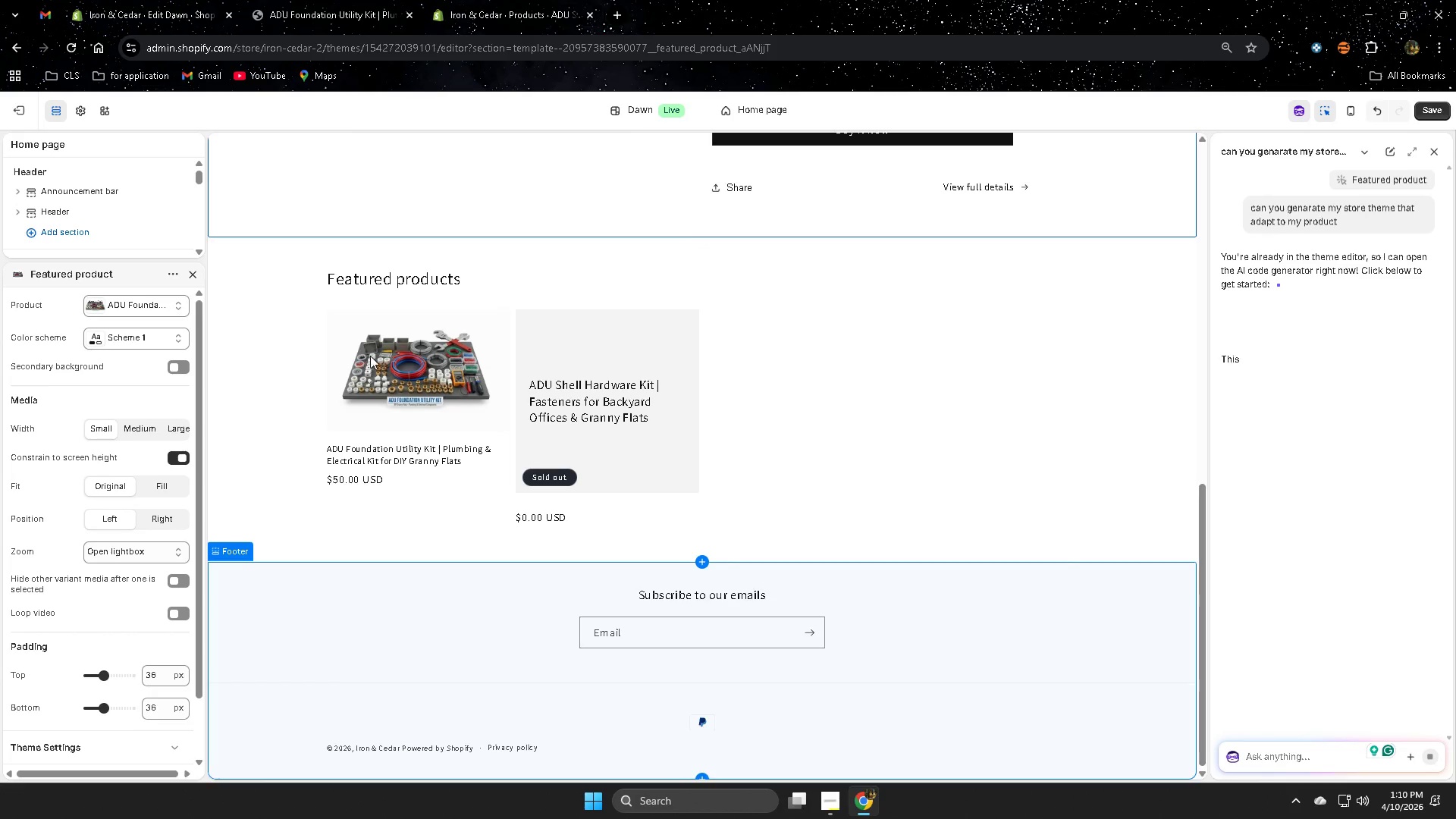 
scroll: coordinate [808, 618], scroll_direction: up, amount: 1.0
 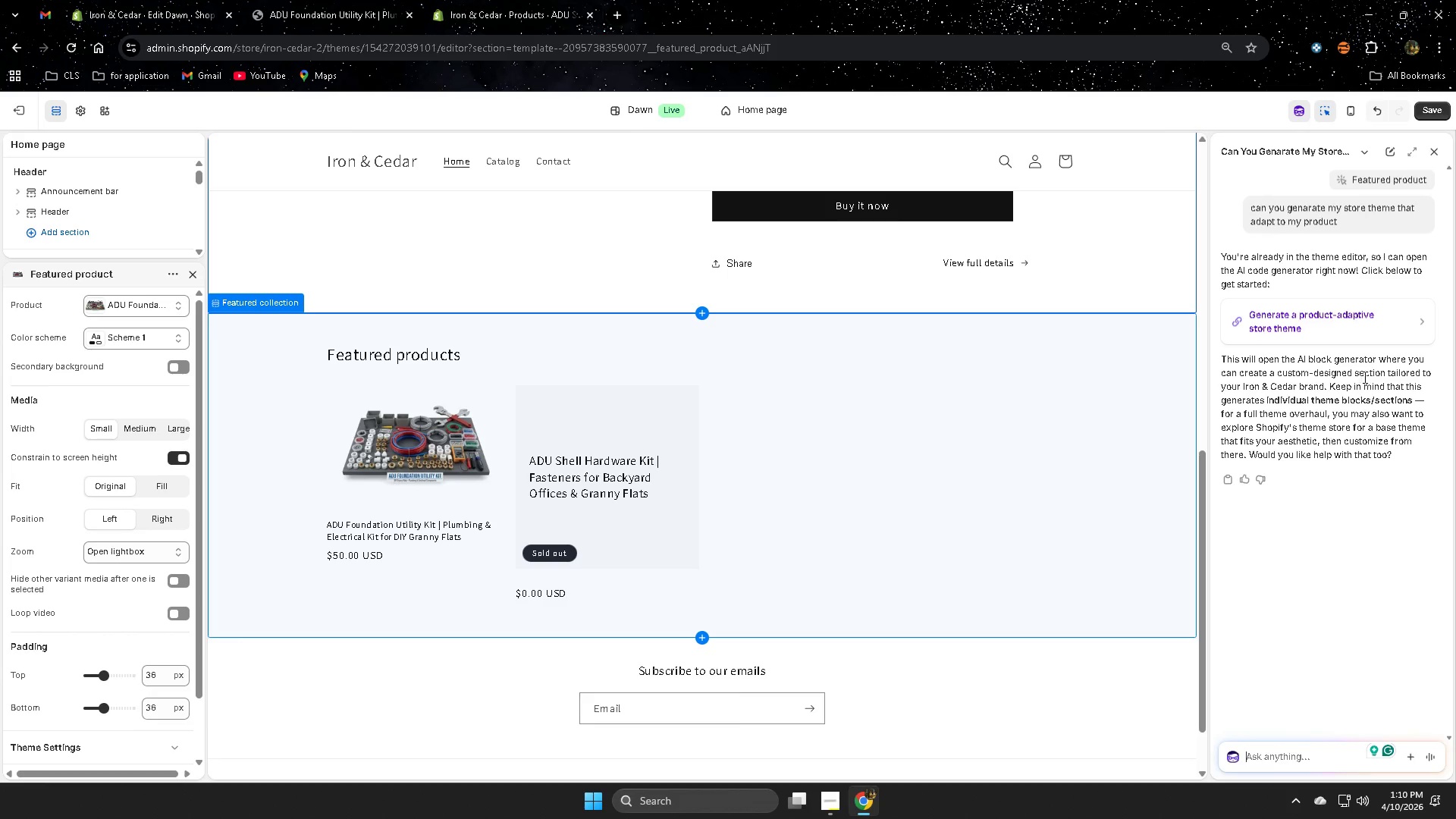 
wait(13.92)
 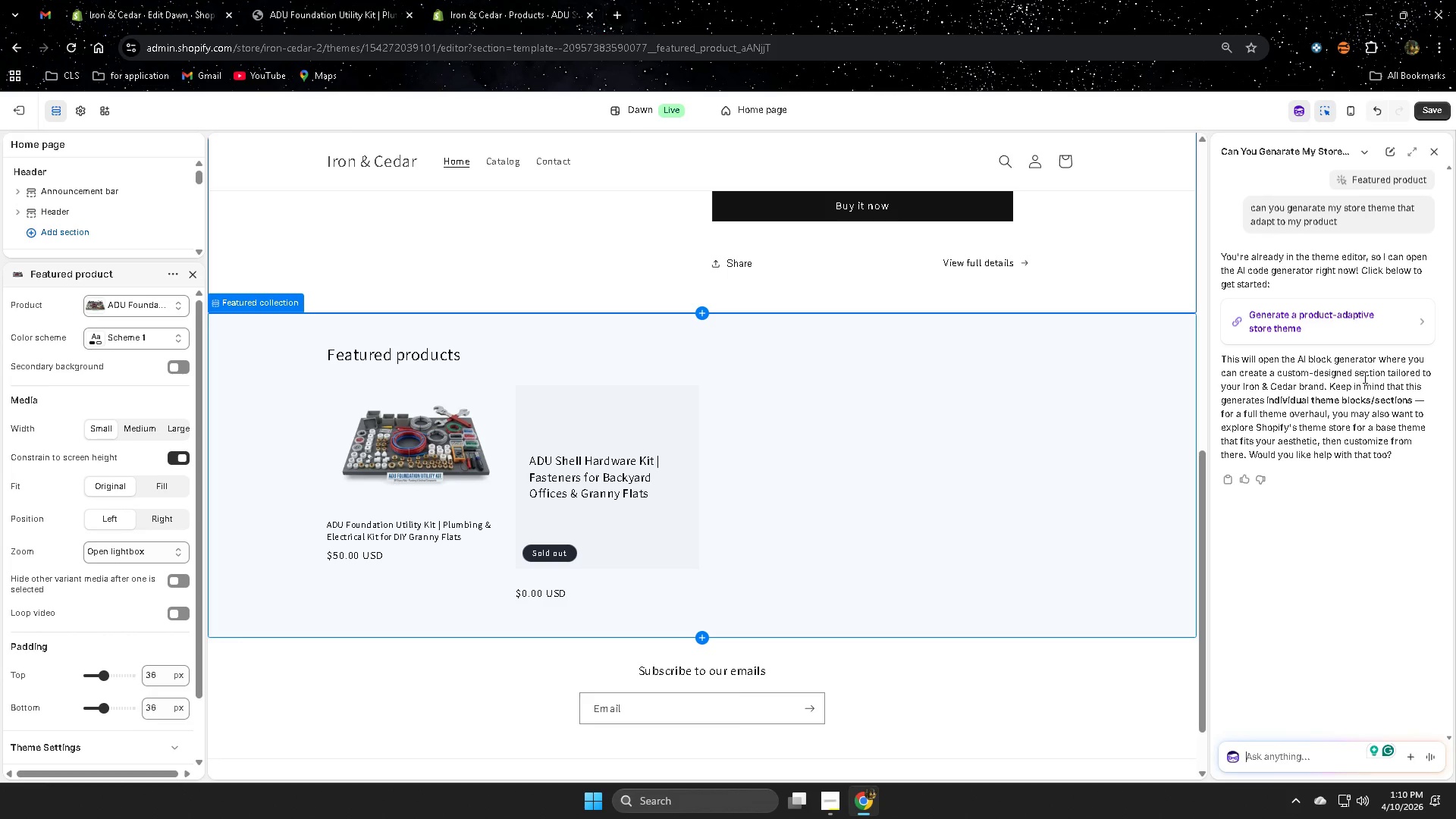 
left_click([1410, 331])
 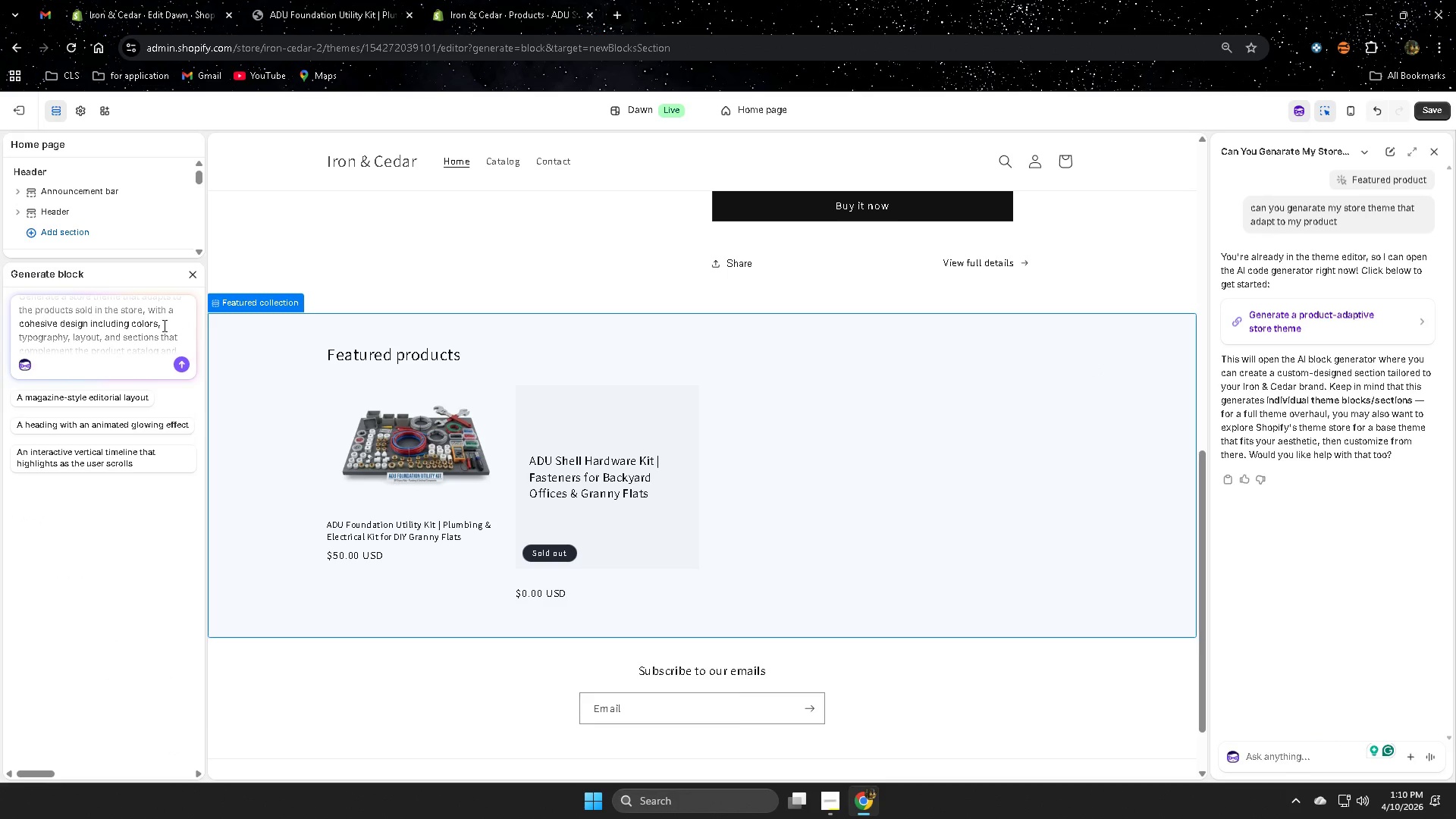 
scroll: coordinate [160, 363], scroll_direction: down, amount: 1.0
 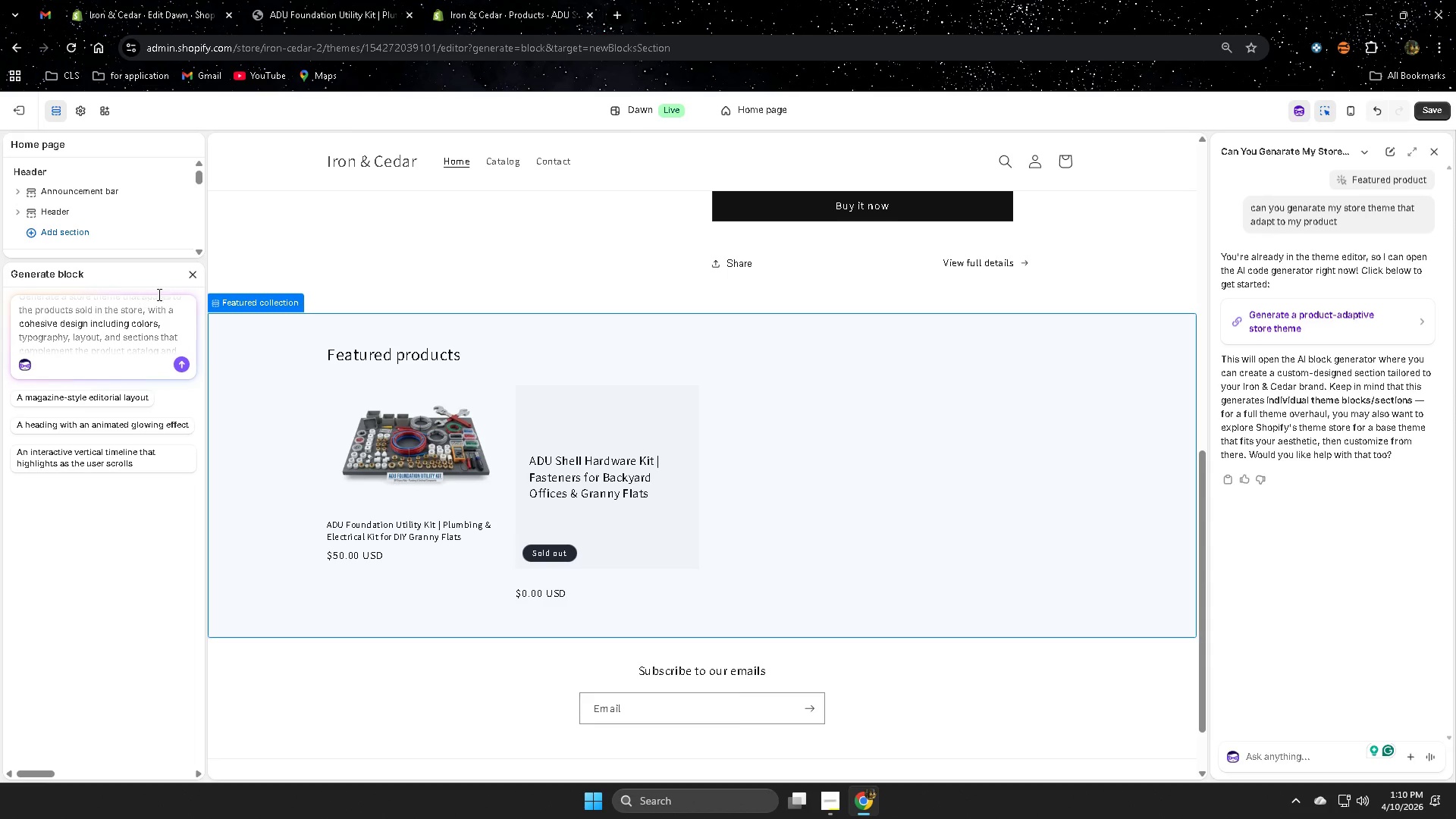 
mouse_move([180, 359])
 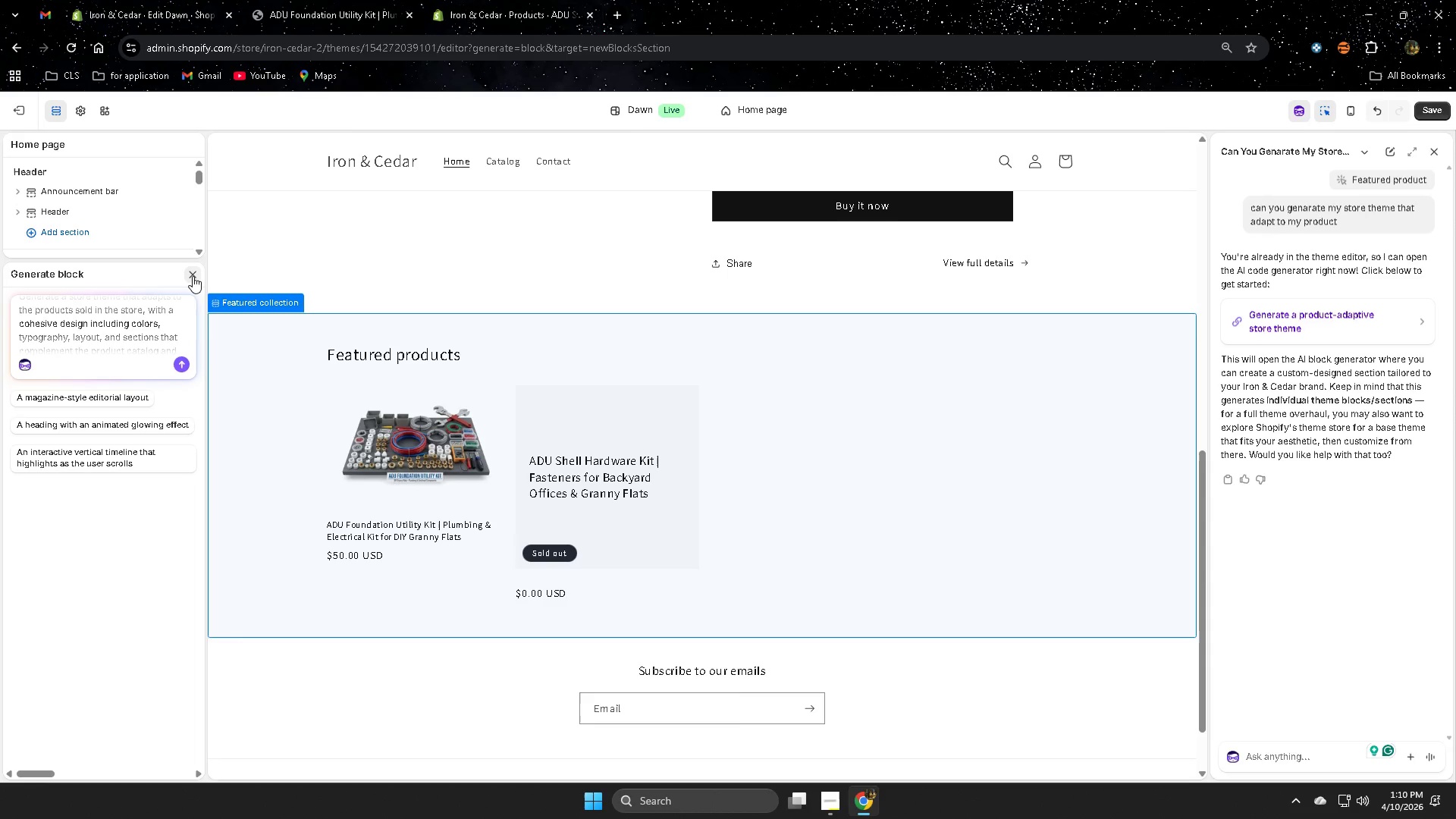 
left_click([193, 276])
 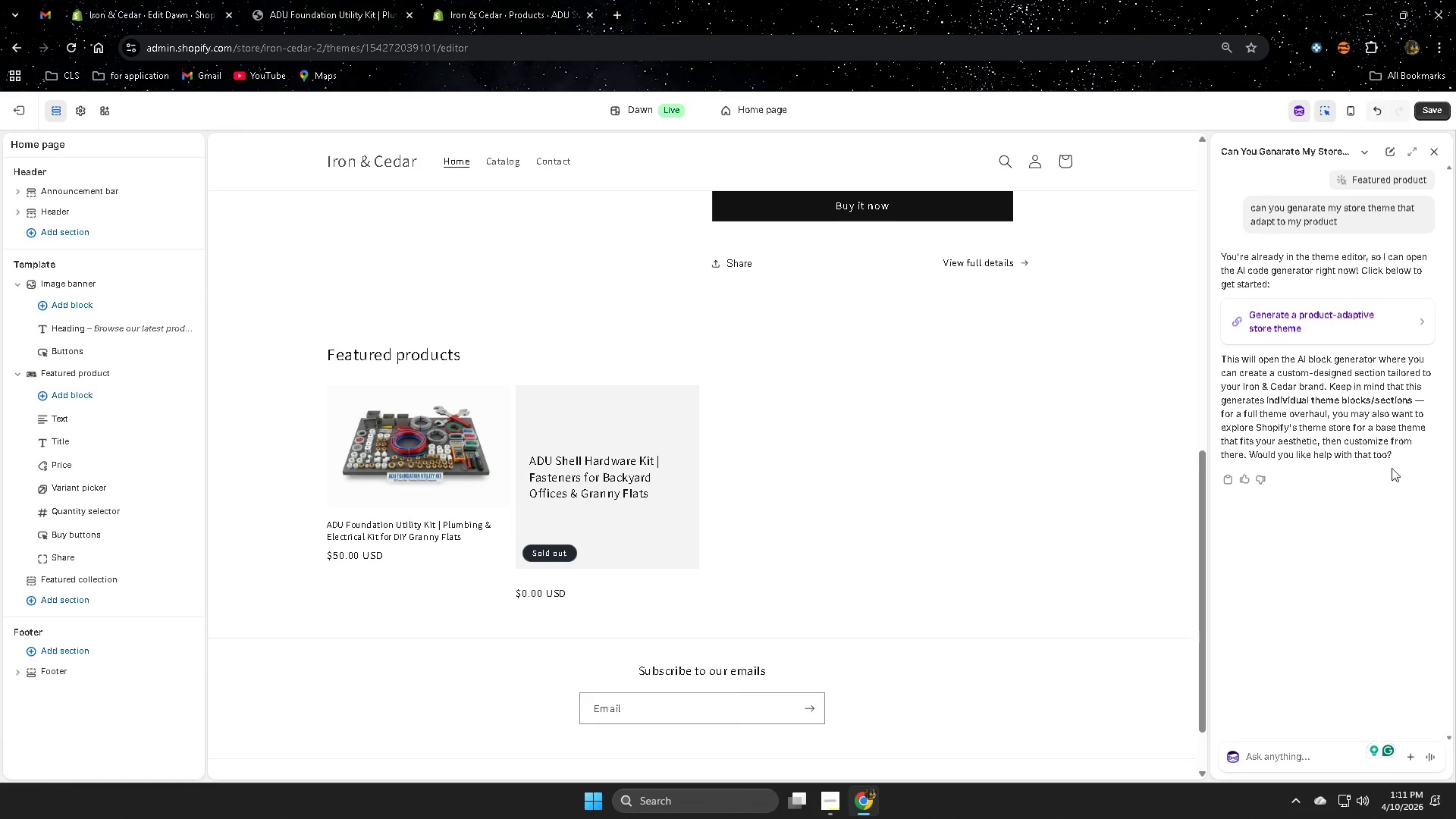 
scroll: coordinate [1345, 636], scroll_direction: down, amount: 3.0
 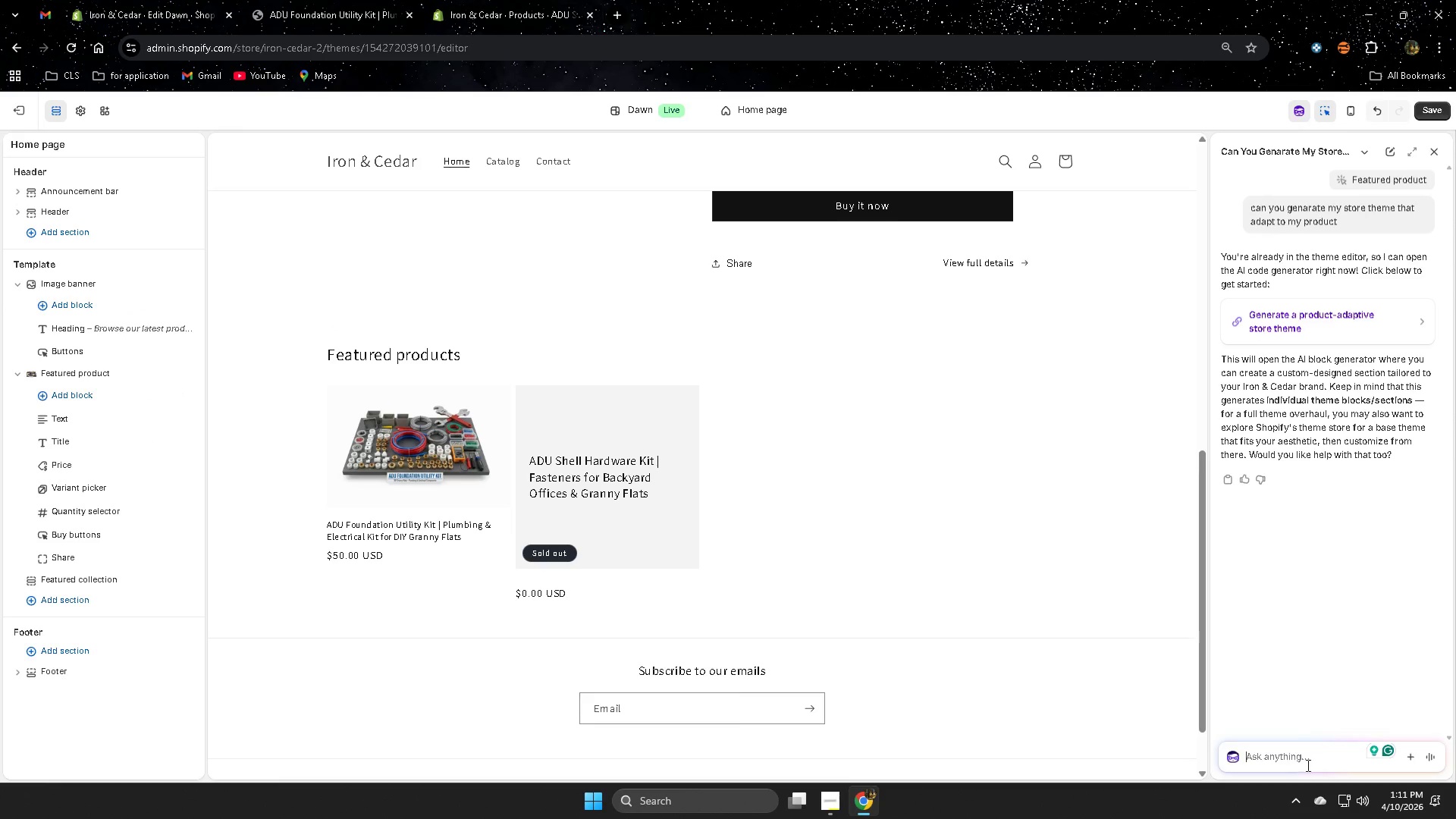 
key(Control+V)
 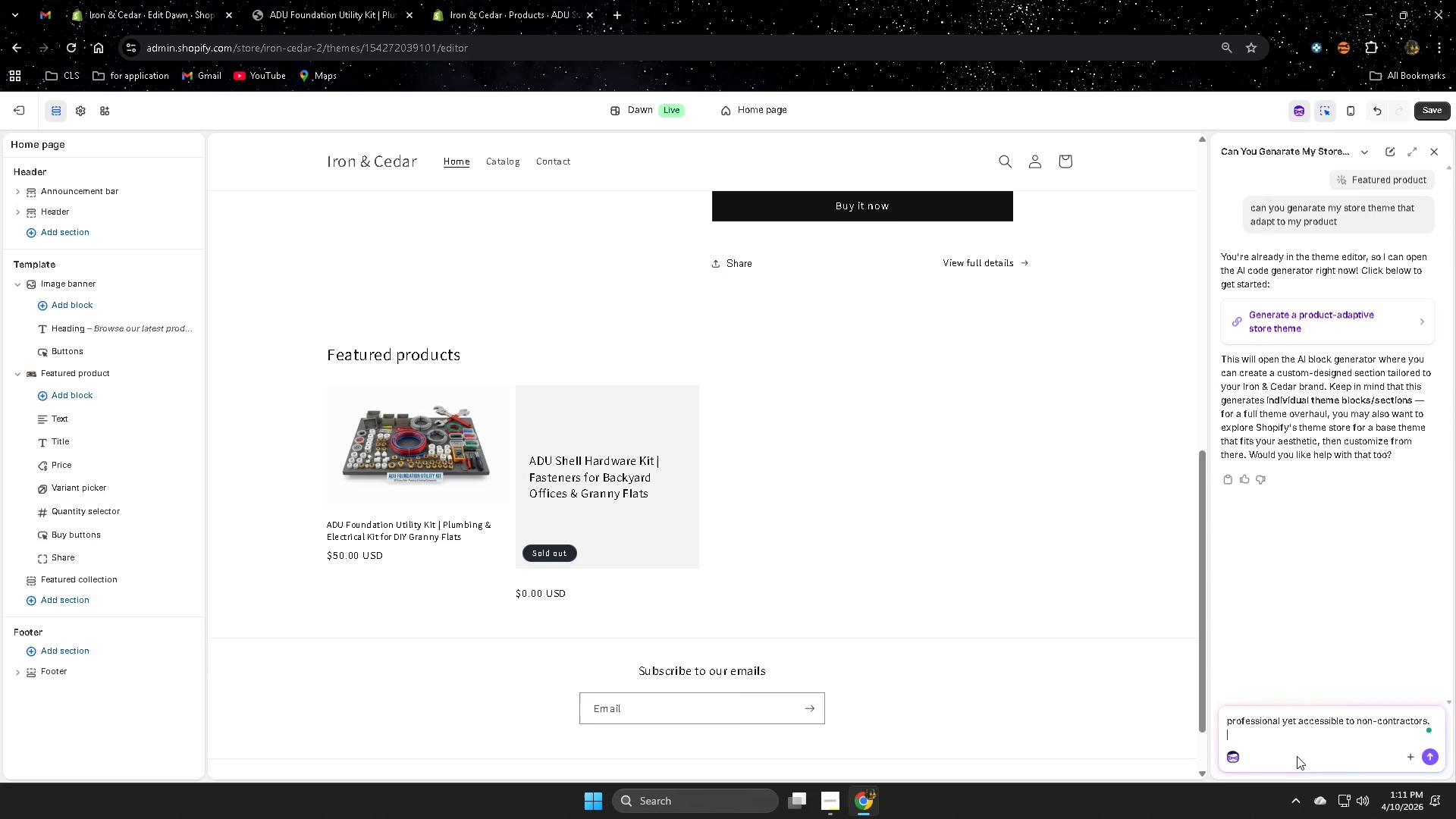 
type(it should look like this)
 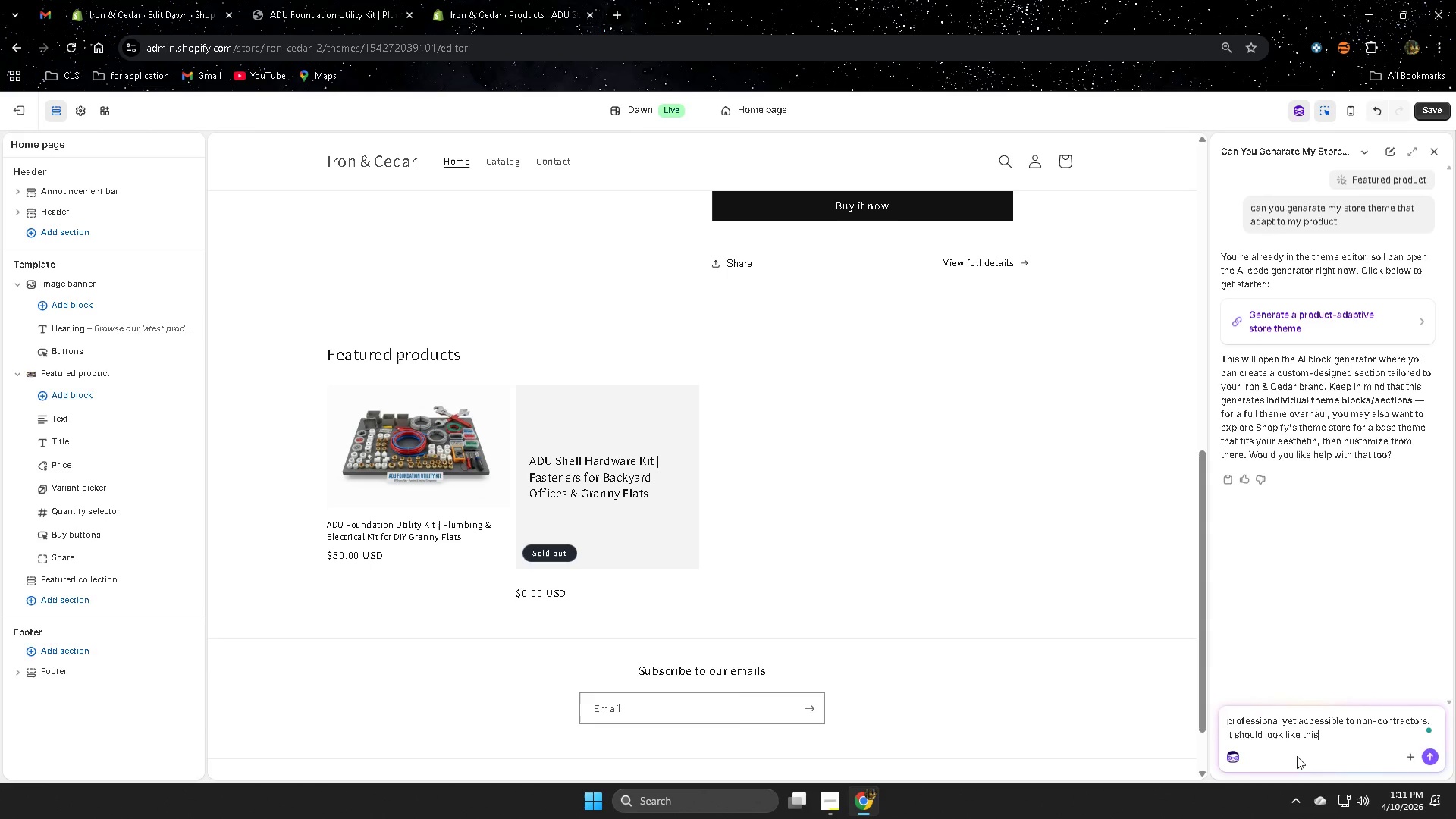 
key(Enter)
 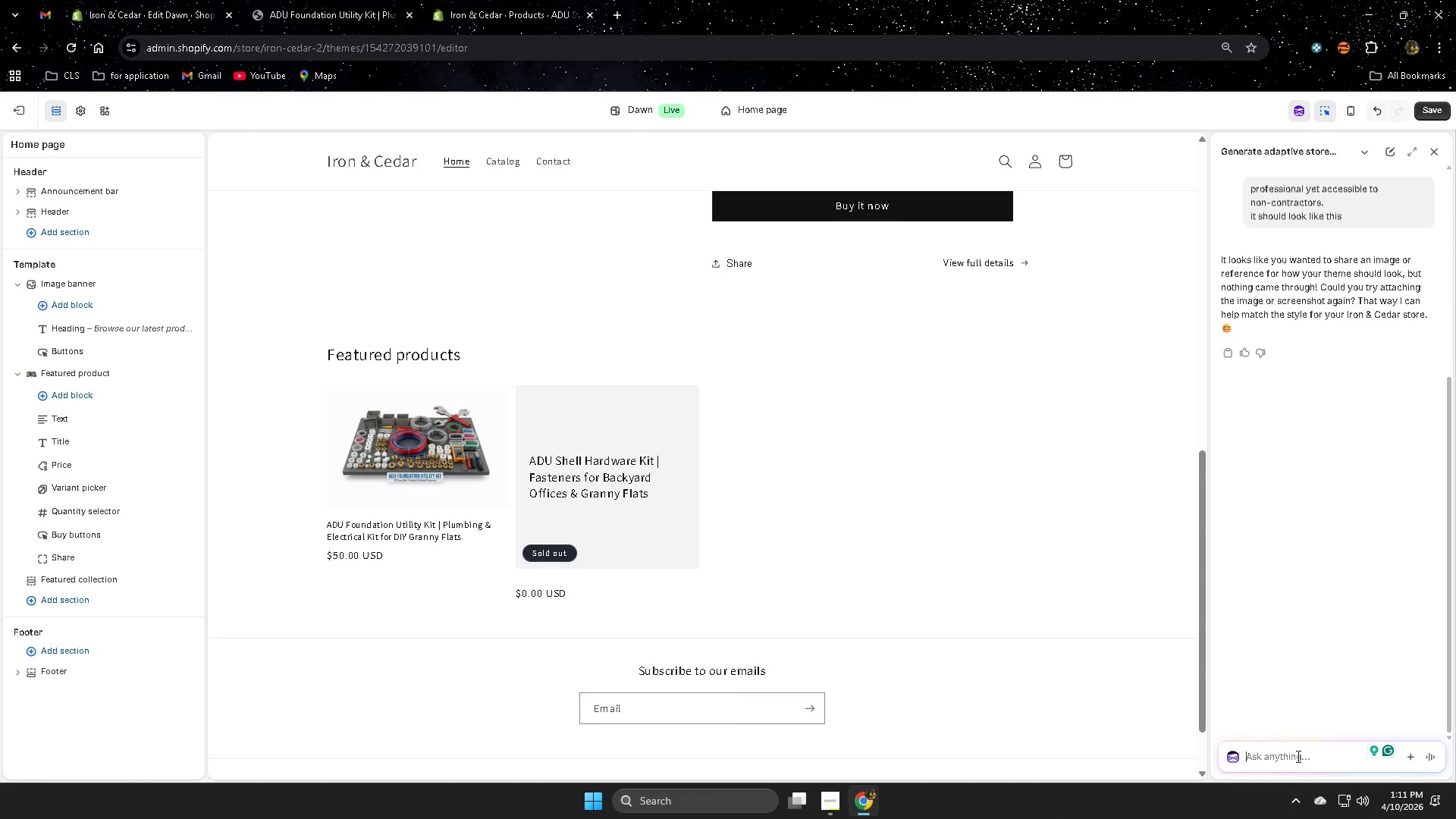 
wait(14.72)
 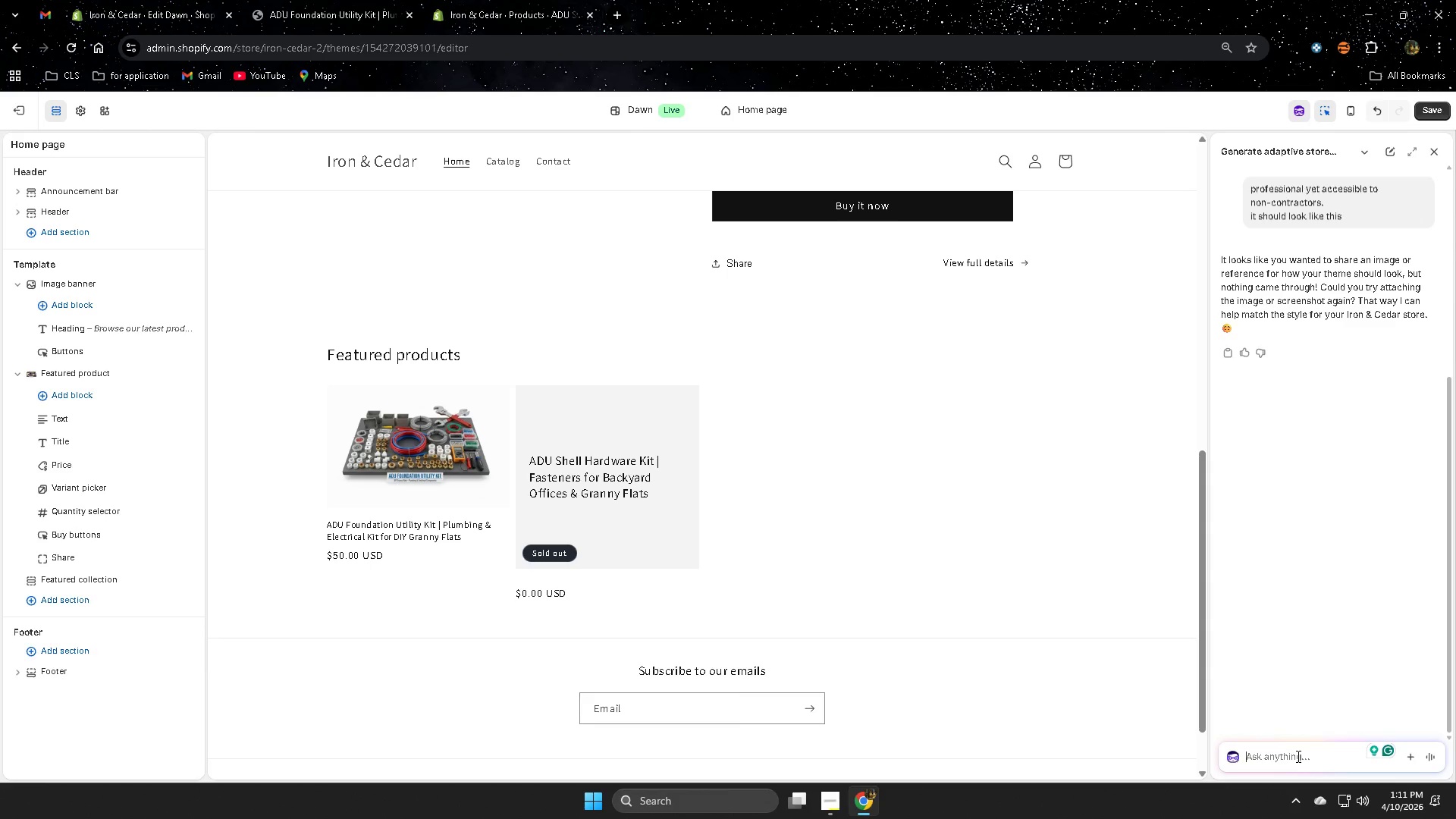 
scroll: coordinate [946, 537], scroll_direction: up, amount: 12.0
 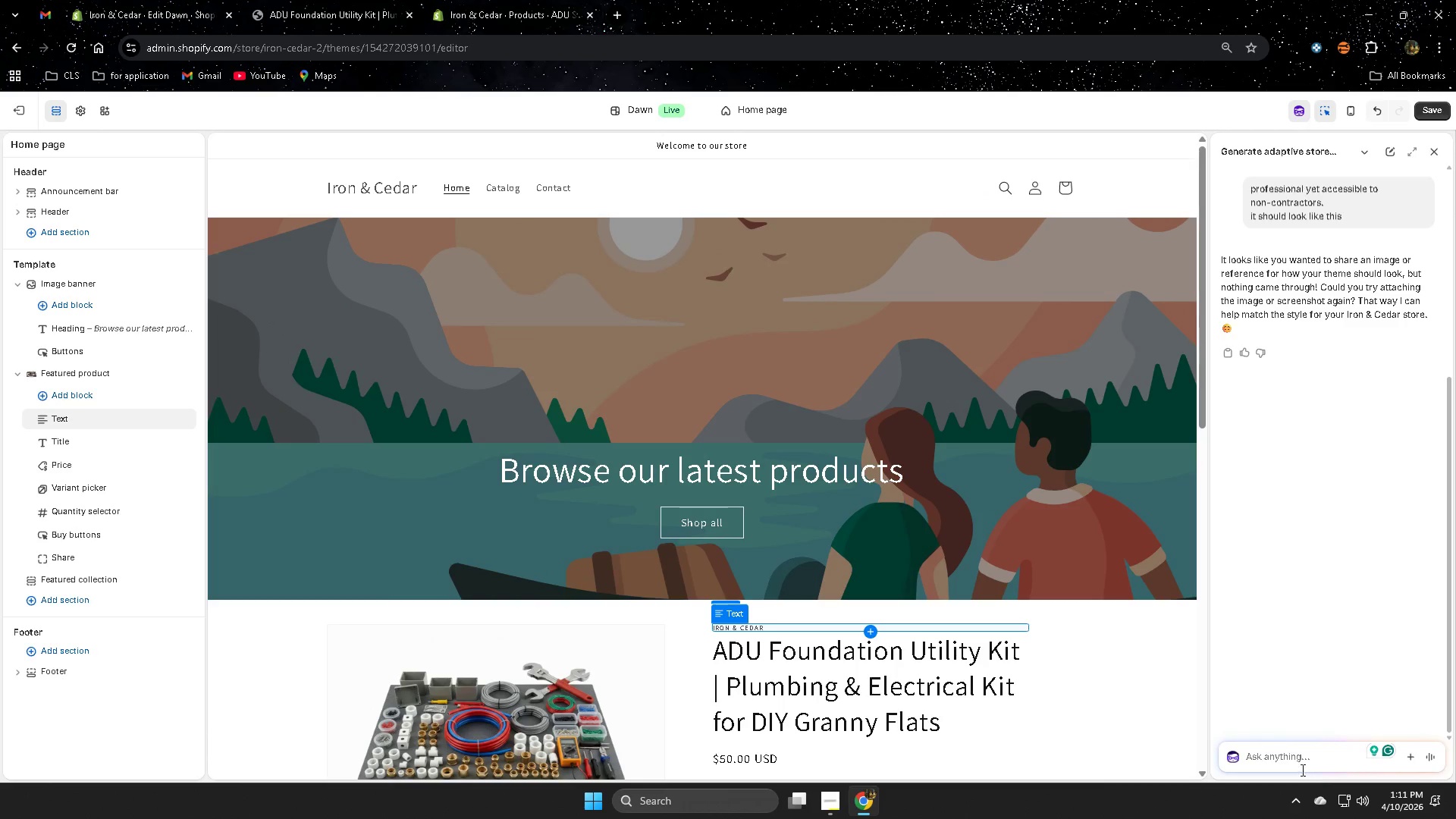 
left_click([1291, 758])
 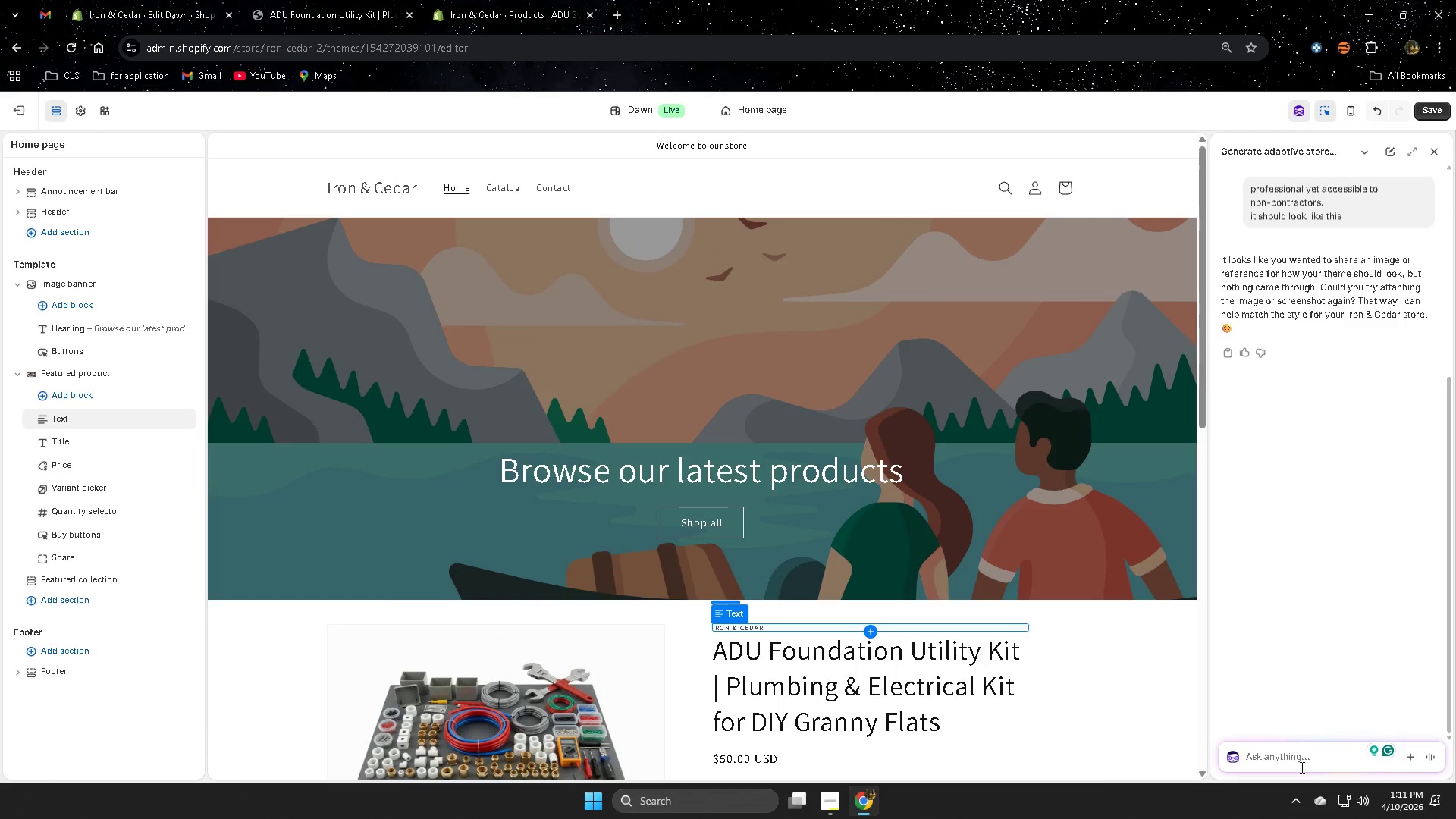 
type(an you )
key(Backspace)
key(Backspace)
key(Backspace)
key(Backspace)
key(Backspace)
key(Backspace)
key(Backspace)
type(can yo )
key(Backspace)
key(Backspace)
key(Backspace)
key(Backspace)
type(y)
key(Backspace)
type( you edit the them of my store)
 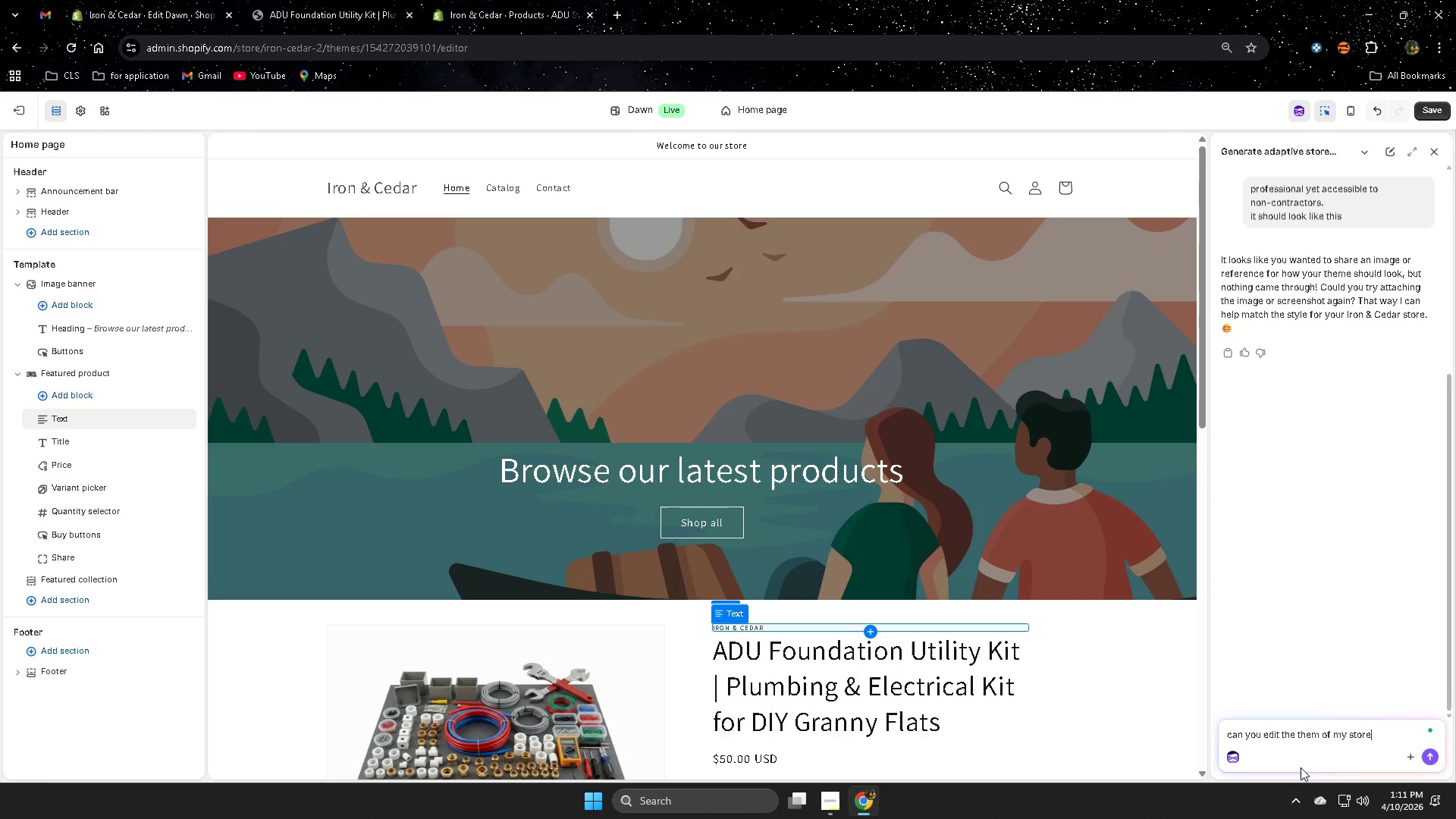 
key(Enter)
 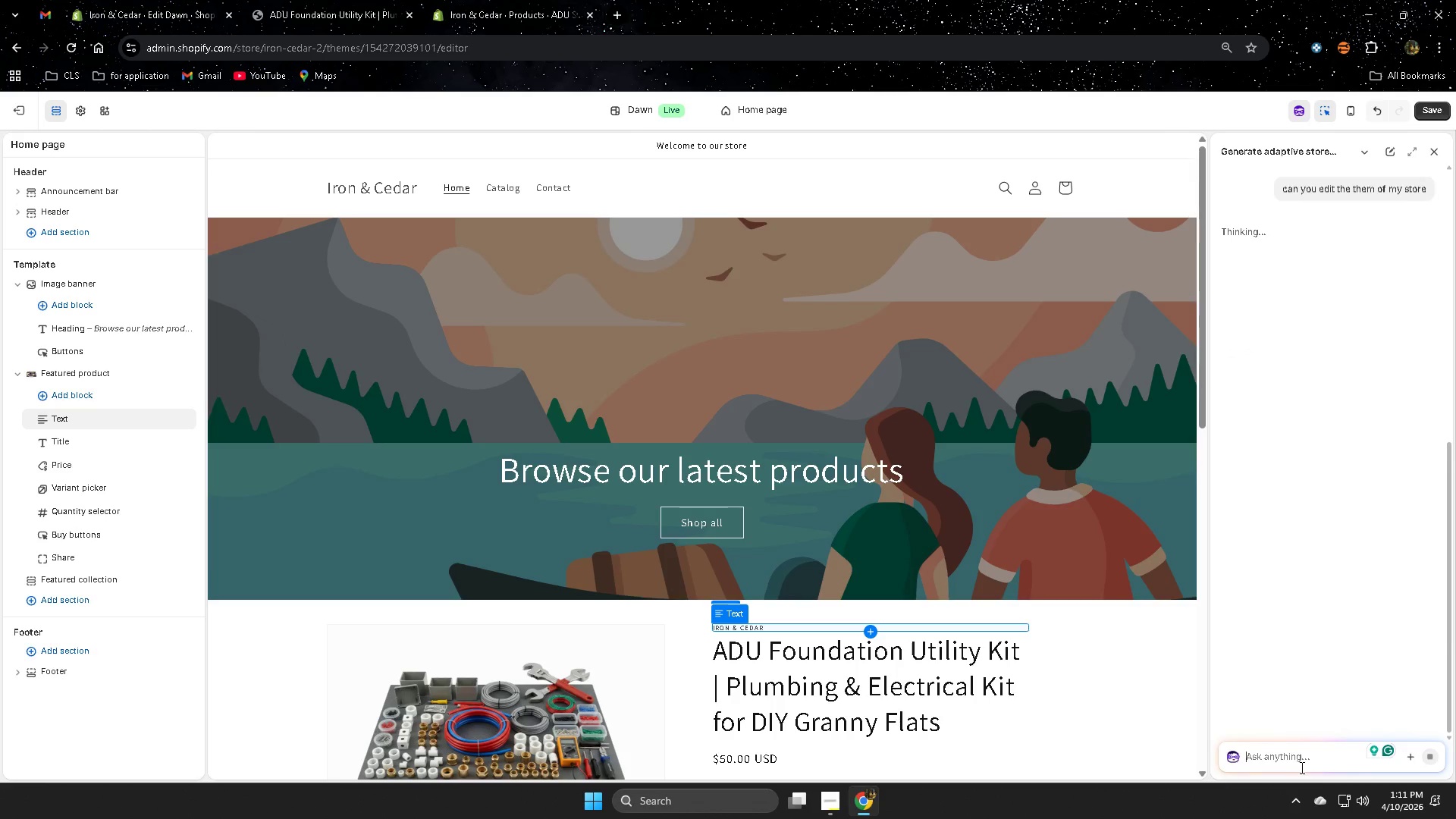 
type(theme)
 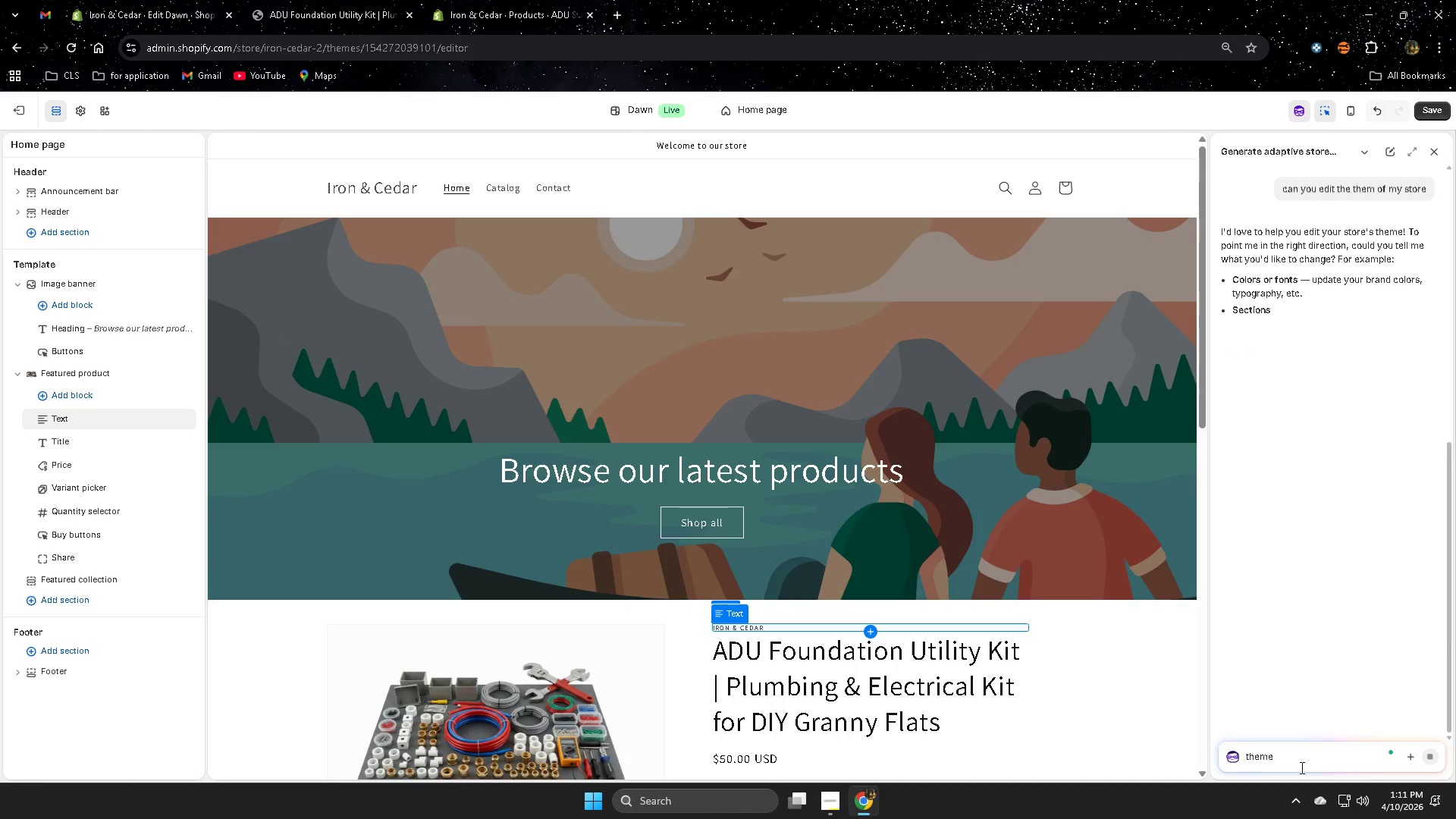 
hold_key(key=Backspace, duration=1.3)
 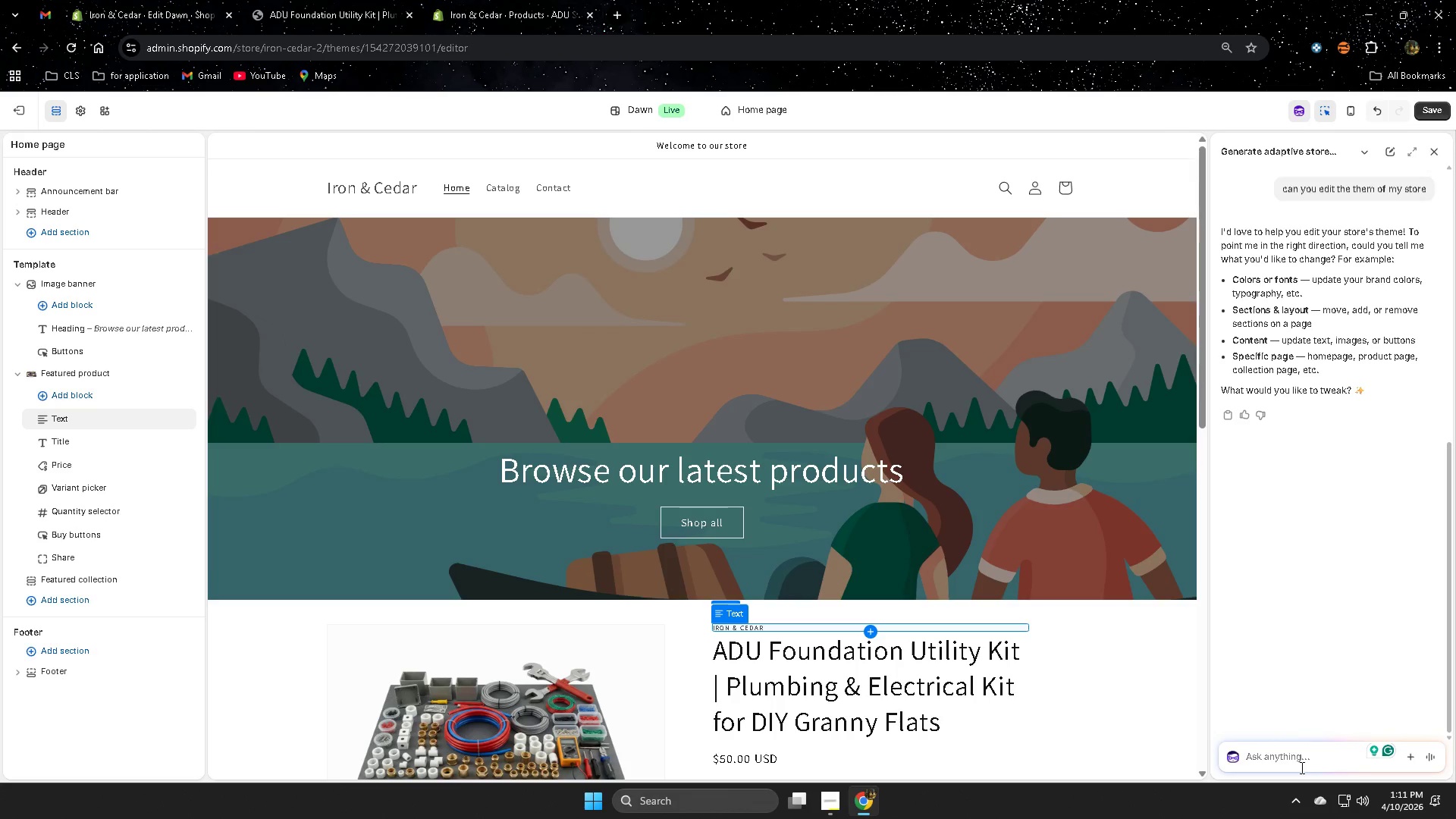 
left_click([833, 804])